 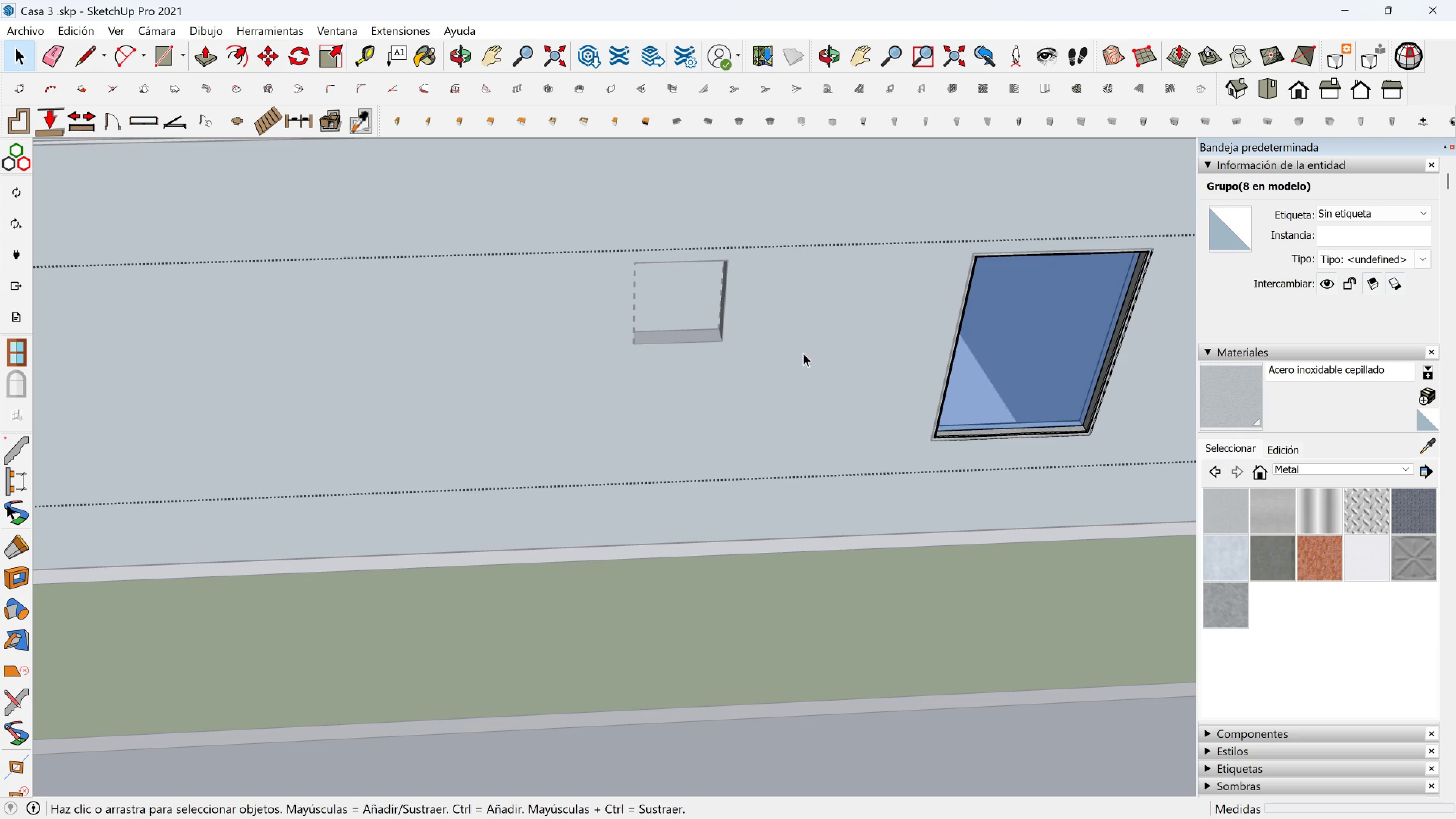 
left_click([156, 44])
 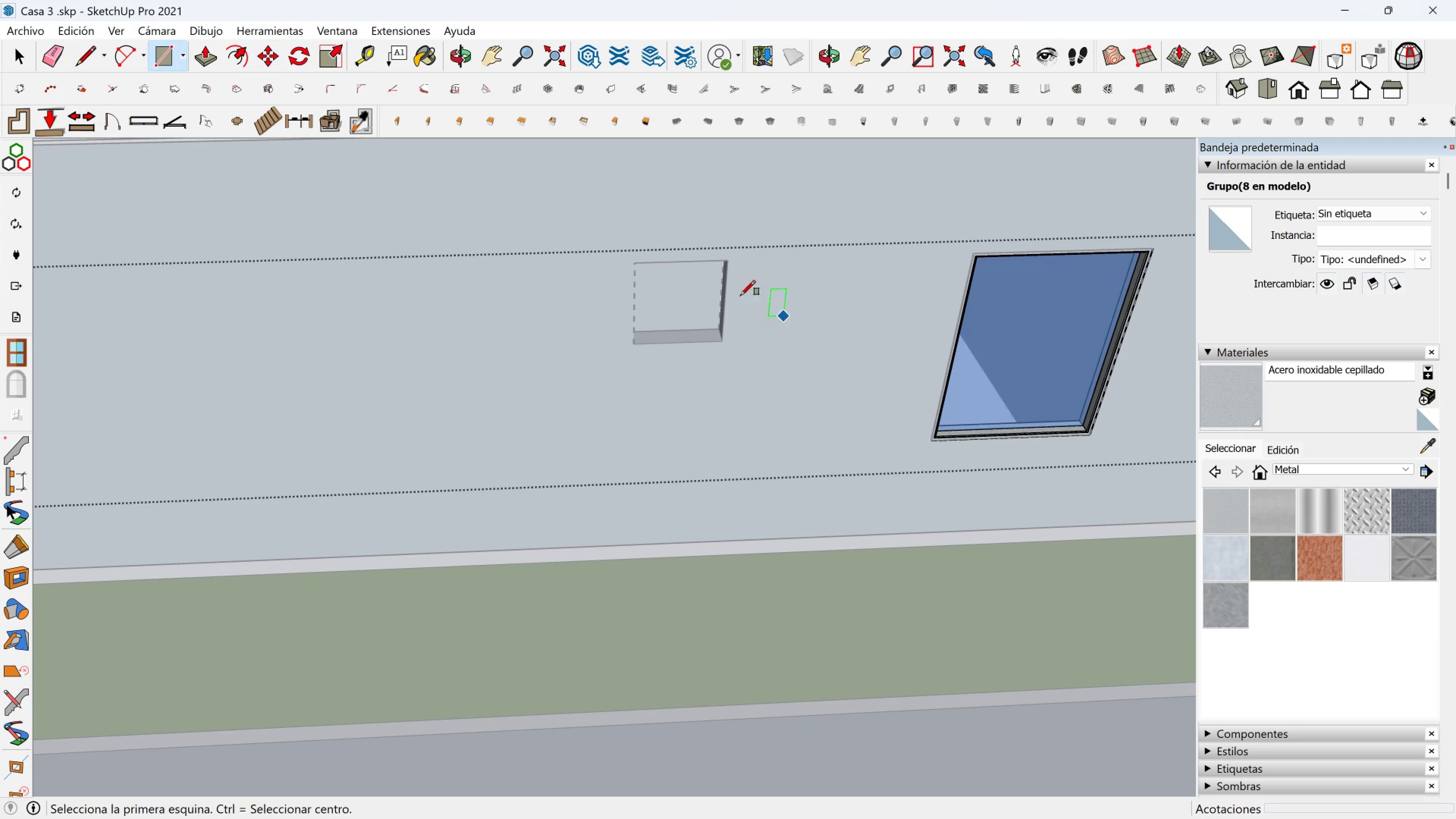 
scroll: coordinate [758, 308], scroll_direction: up, amount: 3.0
 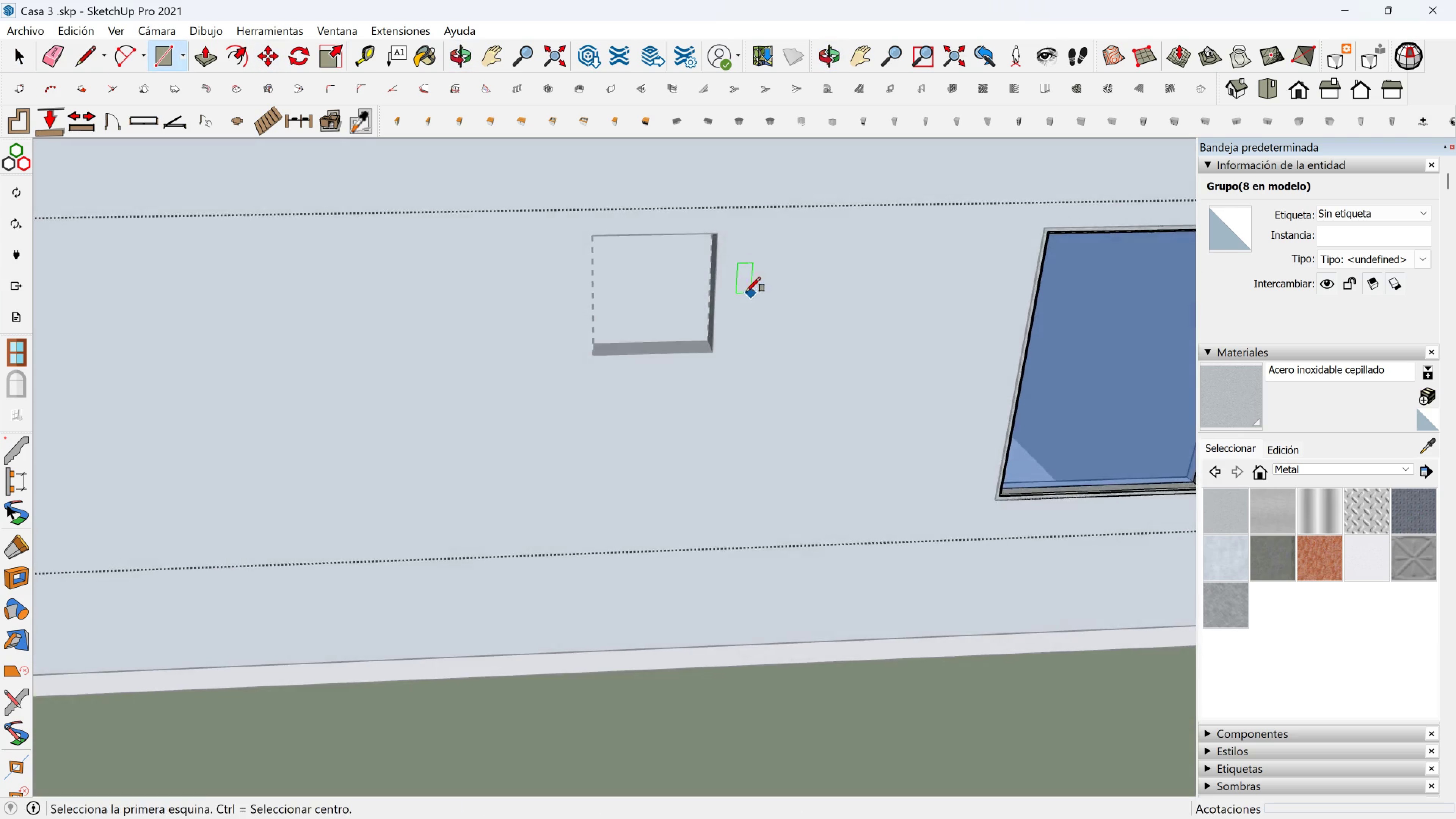 
key(Shift+ShiftLeft)
 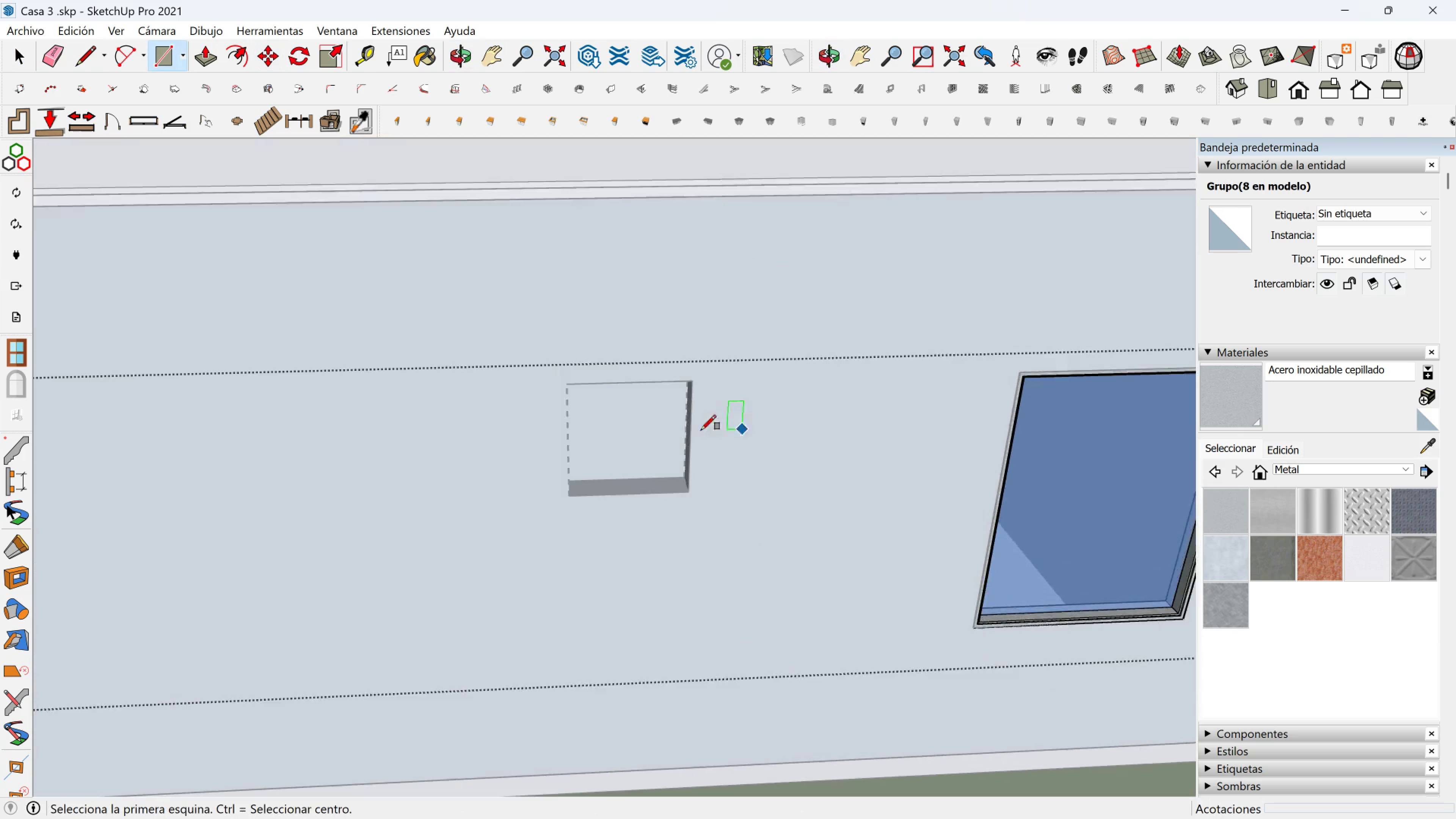 
scroll: coordinate [653, 431], scroll_direction: up, amount: 2.0
 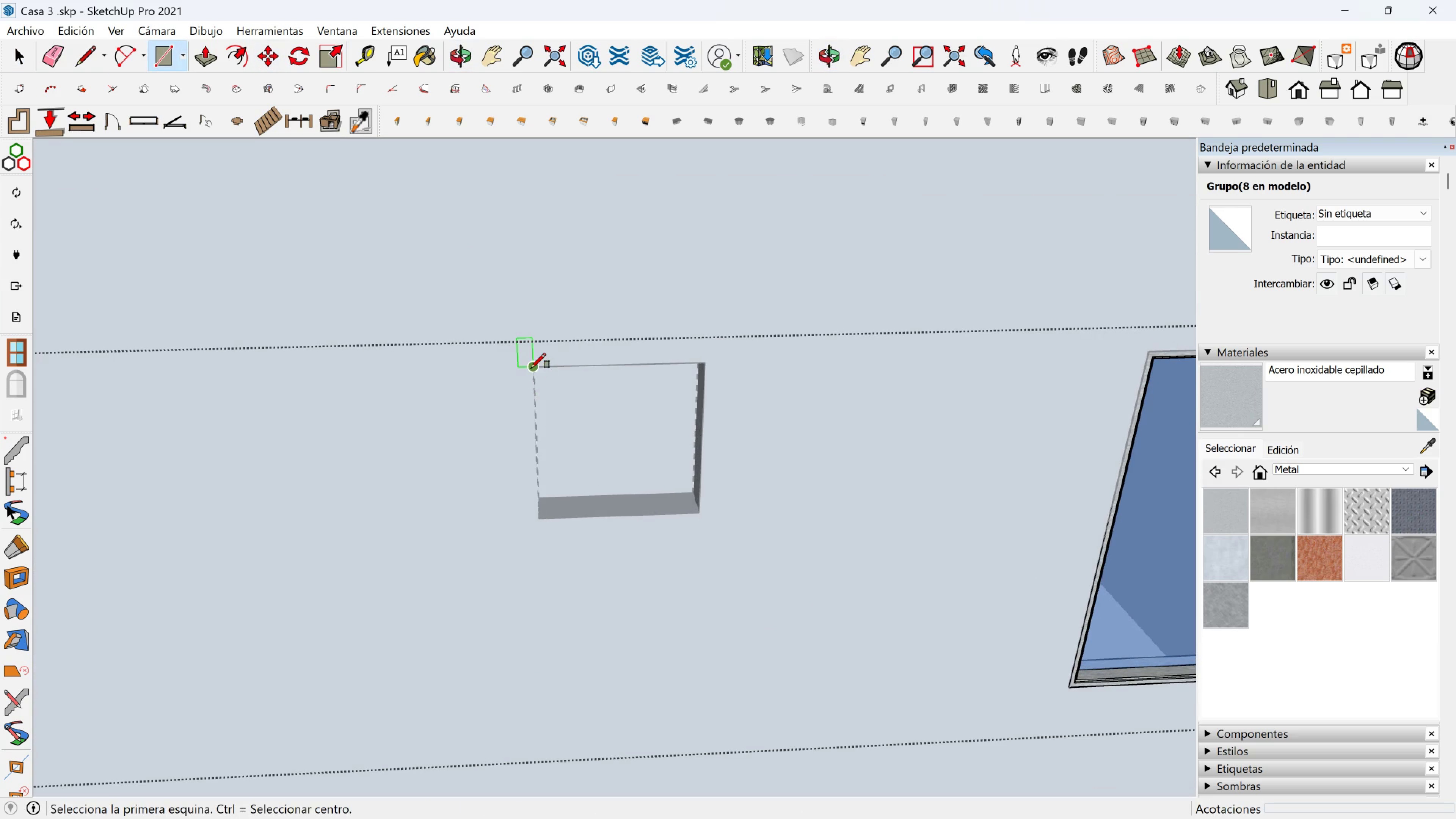 
left_click([531, 368])
 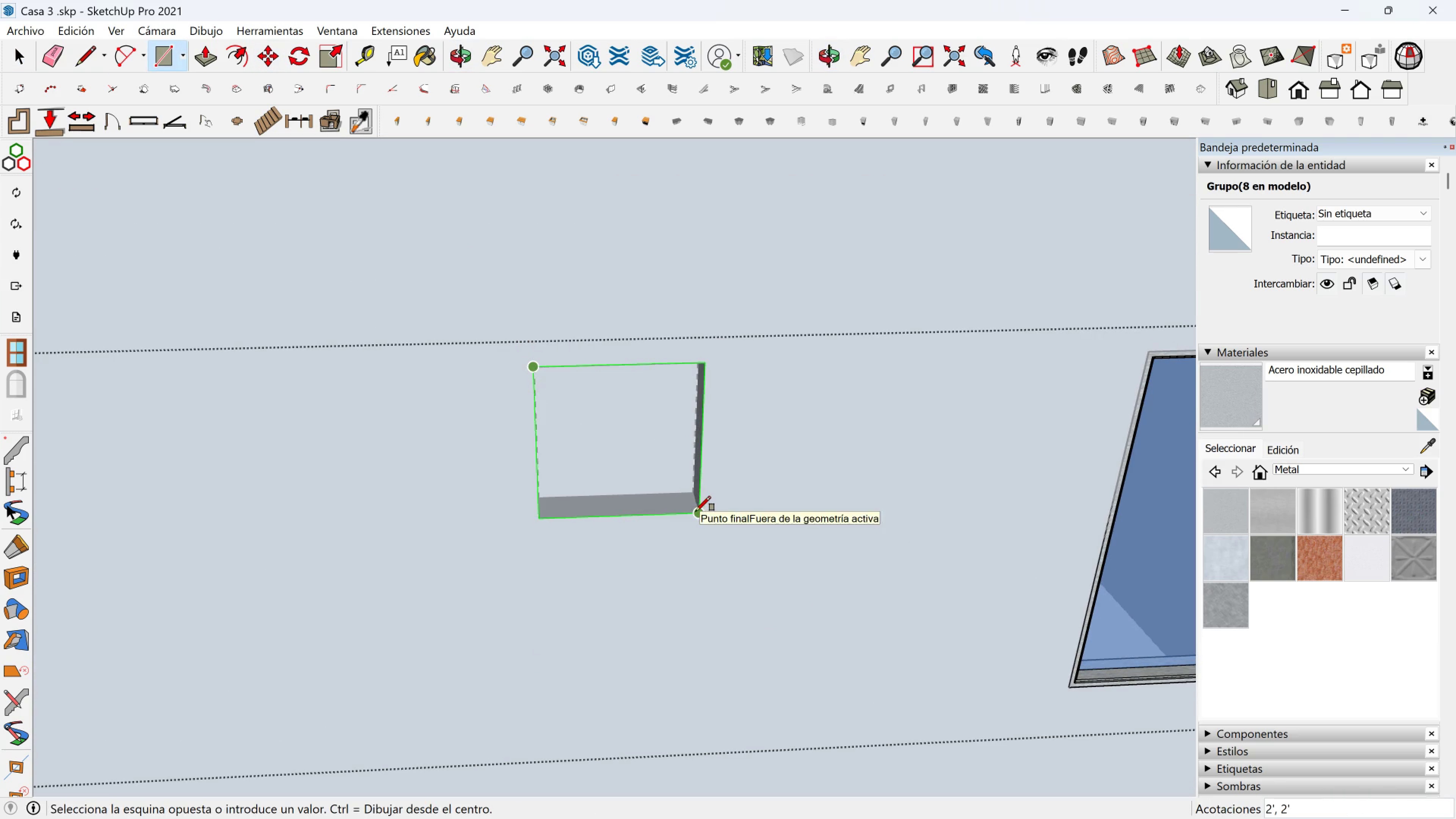 
left_click([696, 511])
 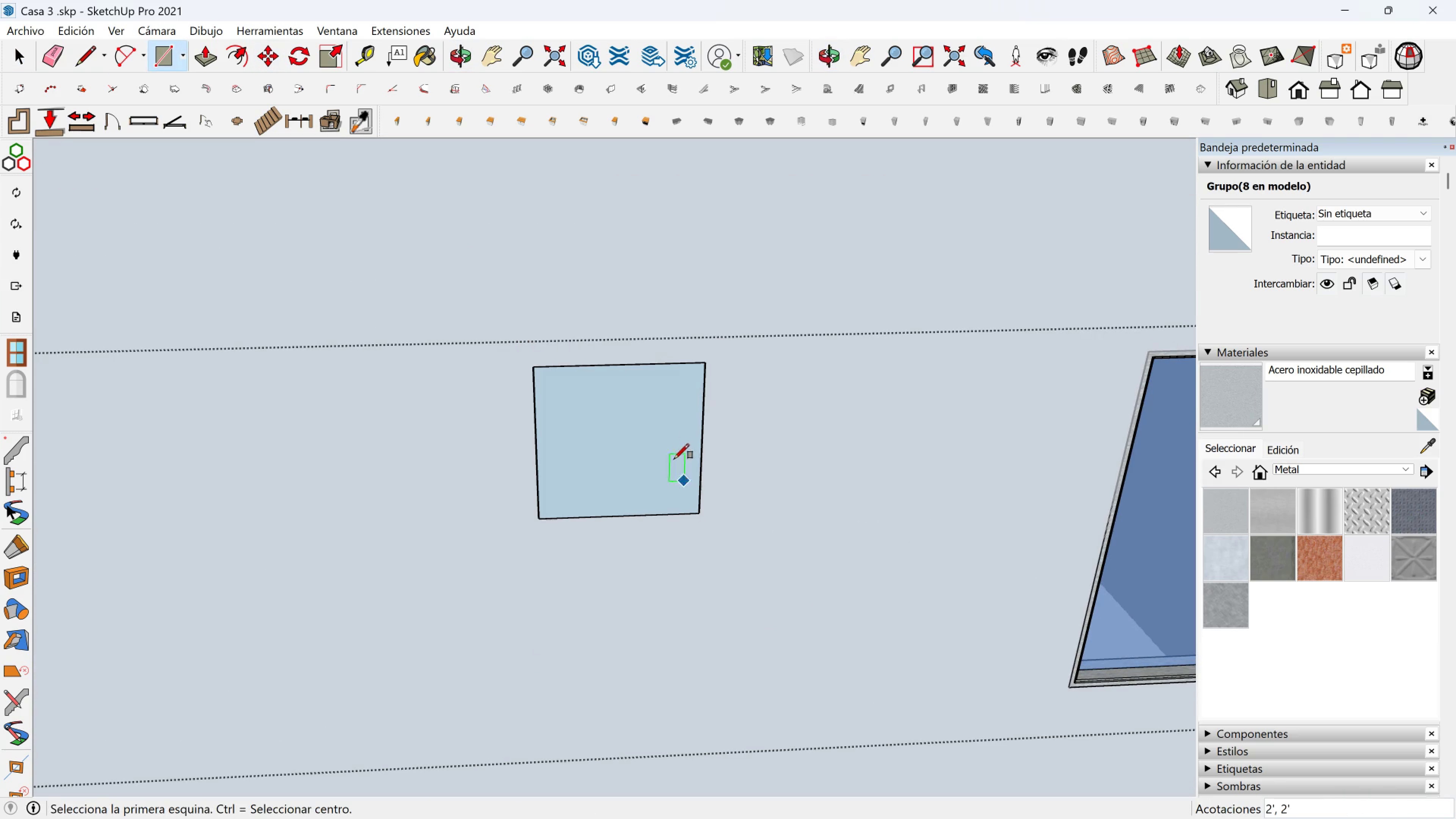 
key(Space)
 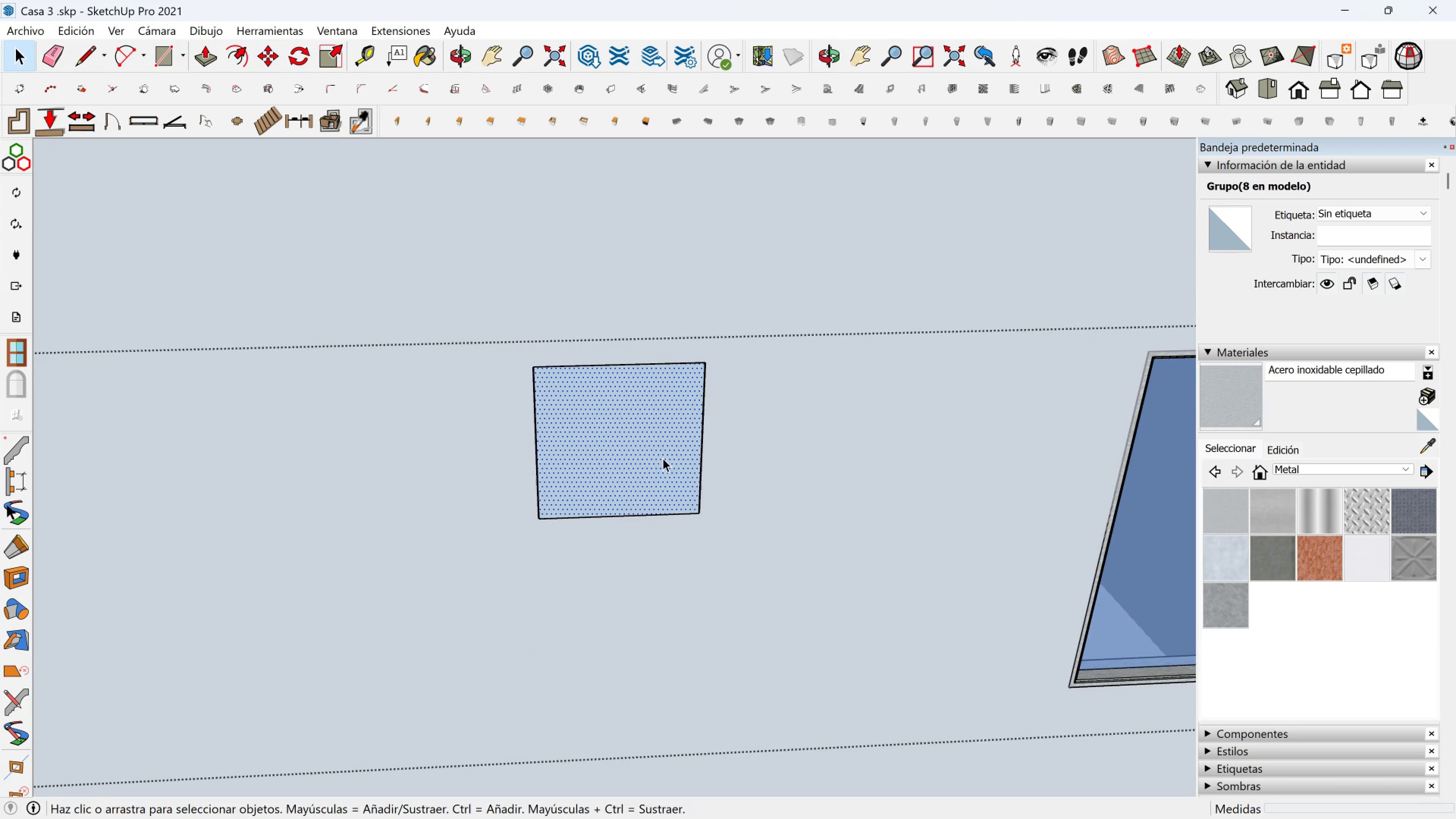 
left_click([663, 458])
 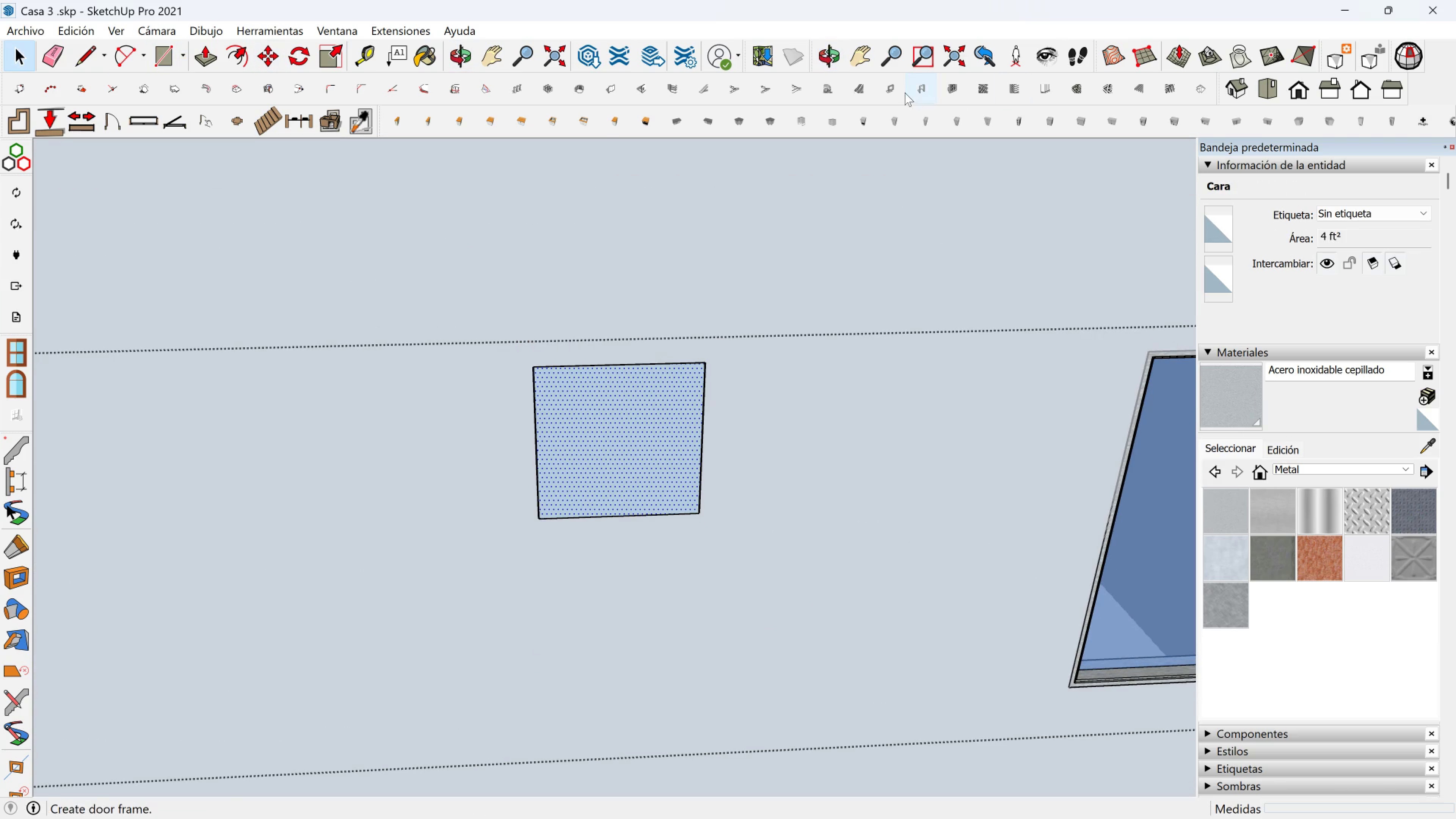 
left_click([896, 92])
 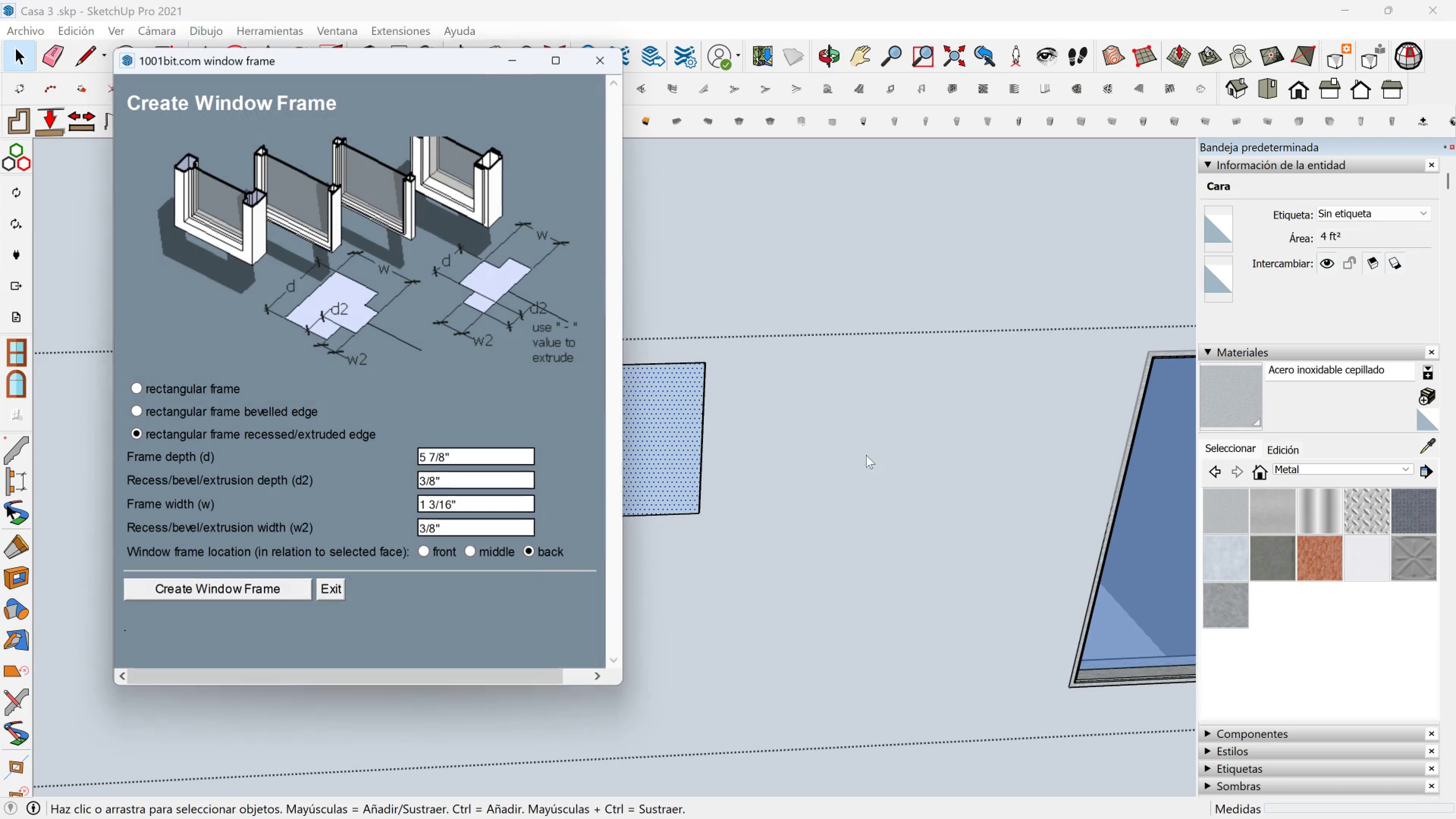 
key(Shift+ShiftLeft)
 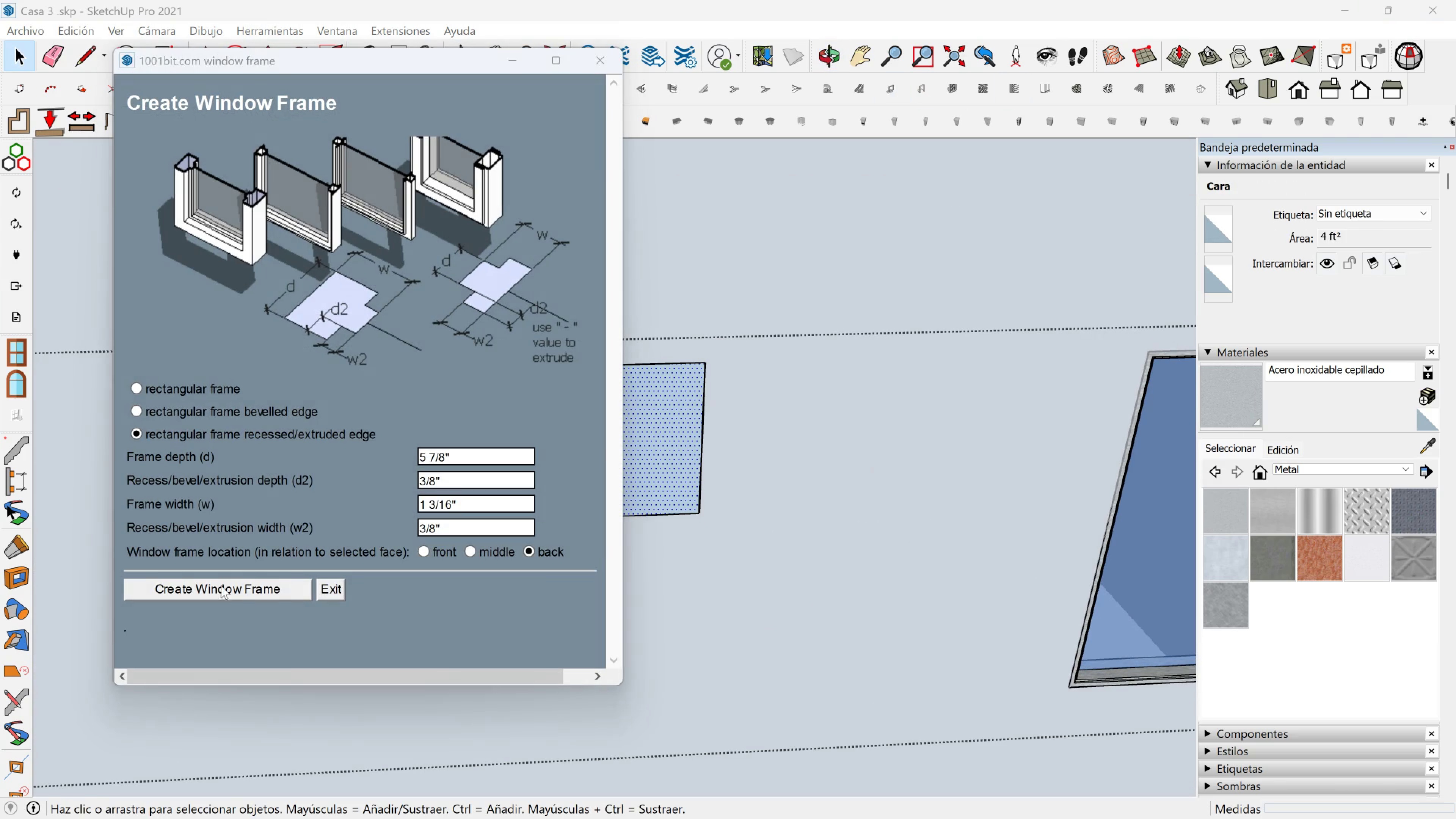 
left_click([220, 588])